 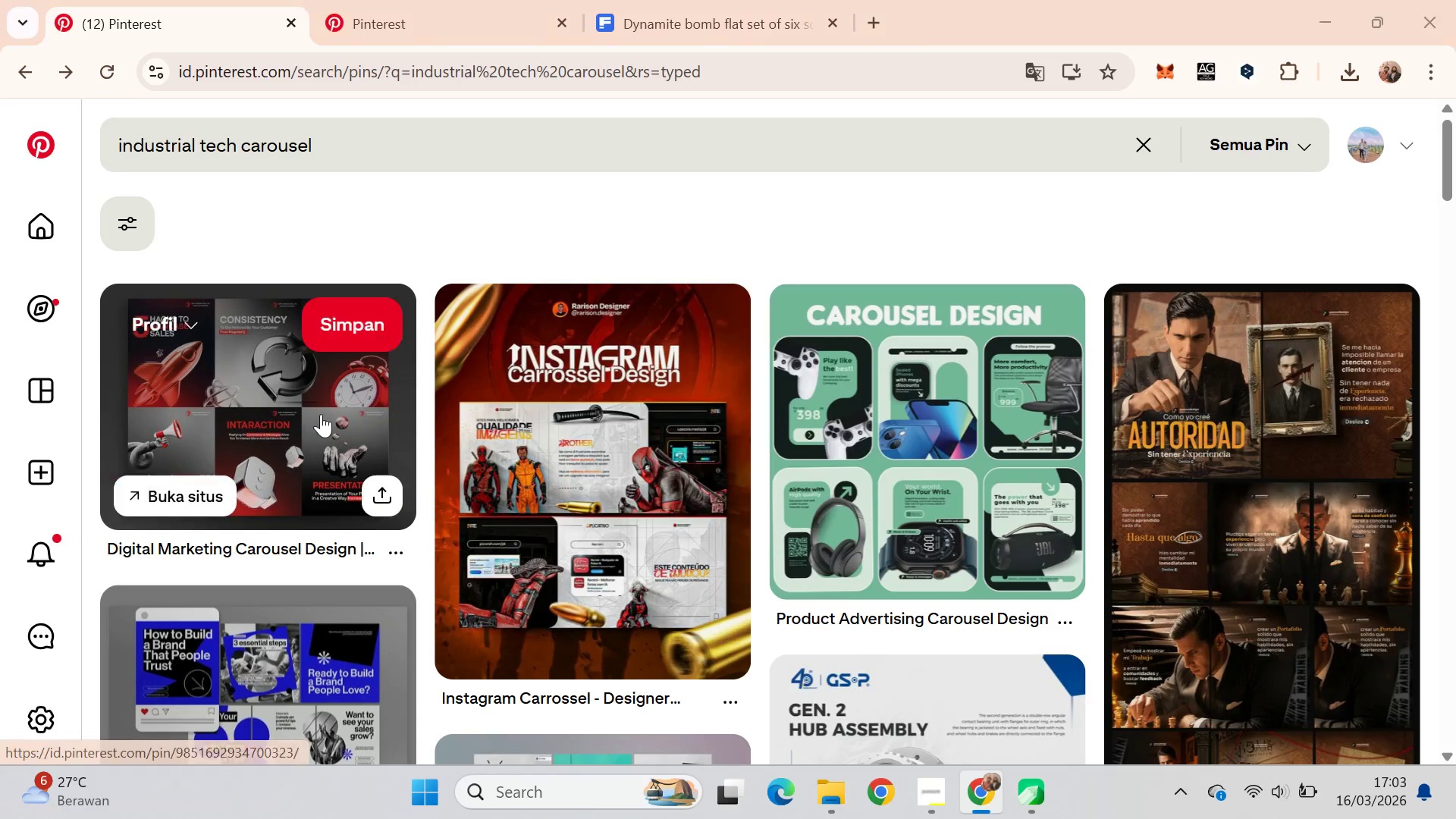 
key(Alt+Tab)
 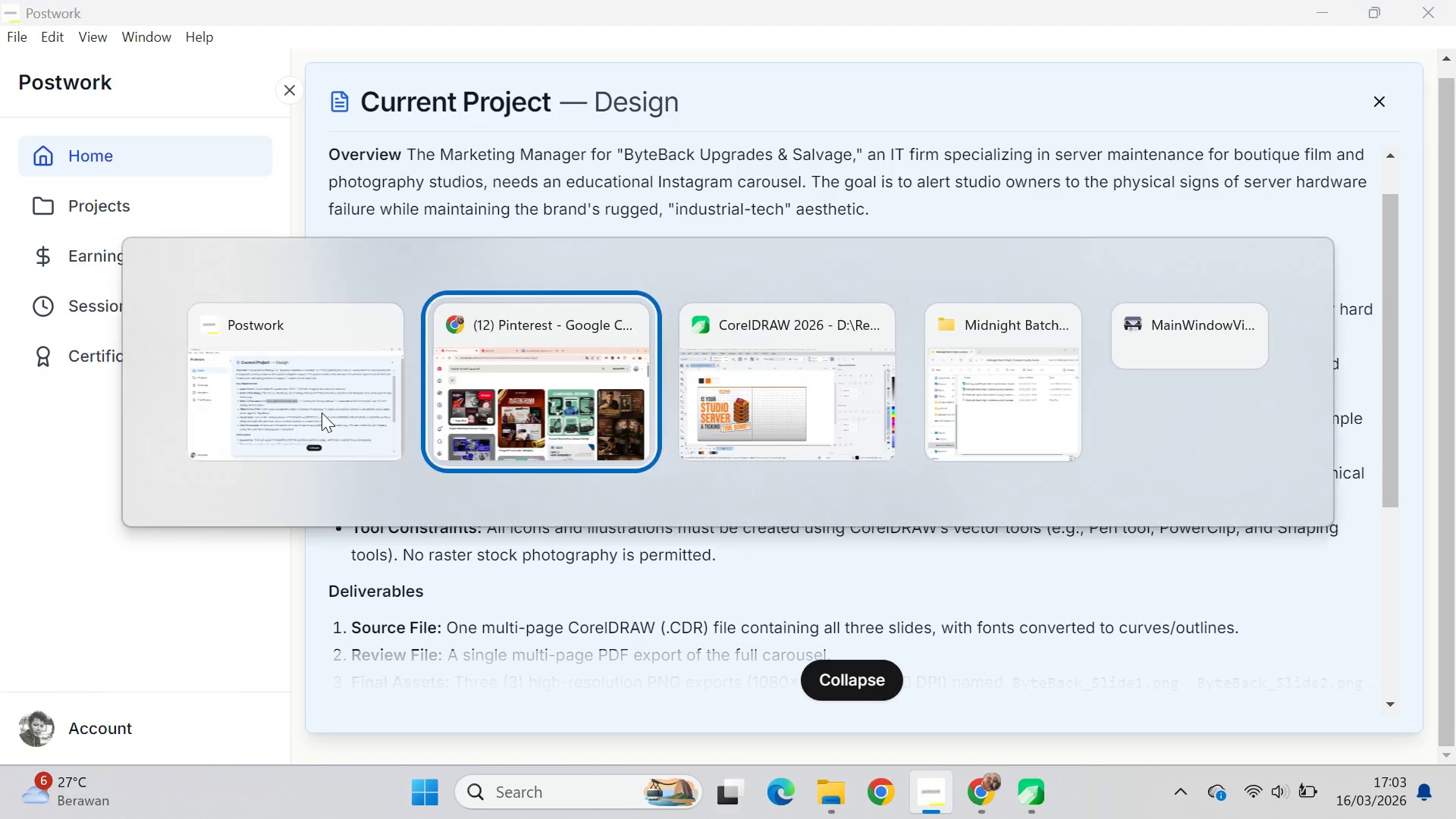 
key(Alt+Tab)
 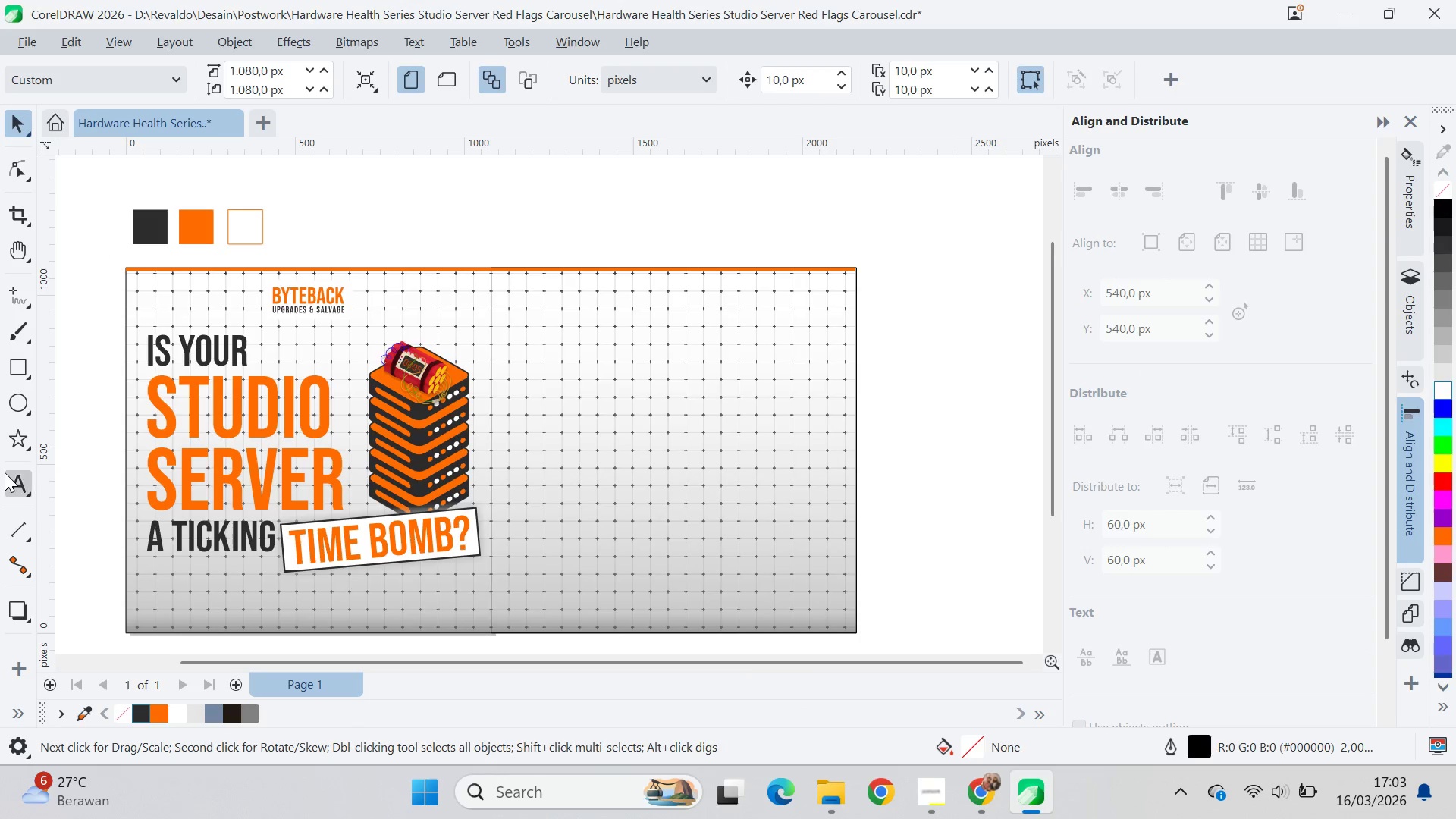 
type(qv)
 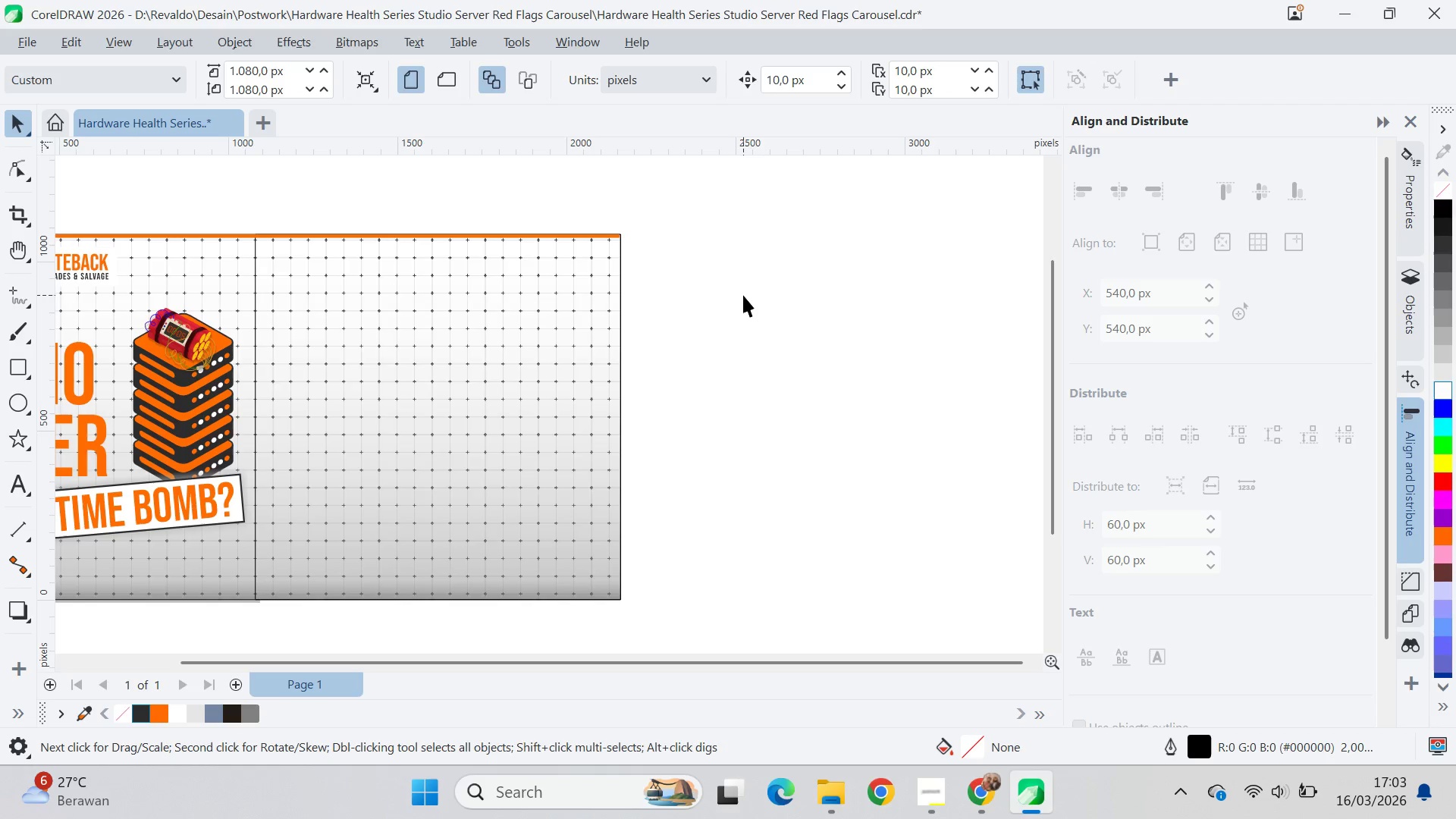 
left_click_drag(start_coordinate=[727, 417], to_coordinate=[491, 384])
 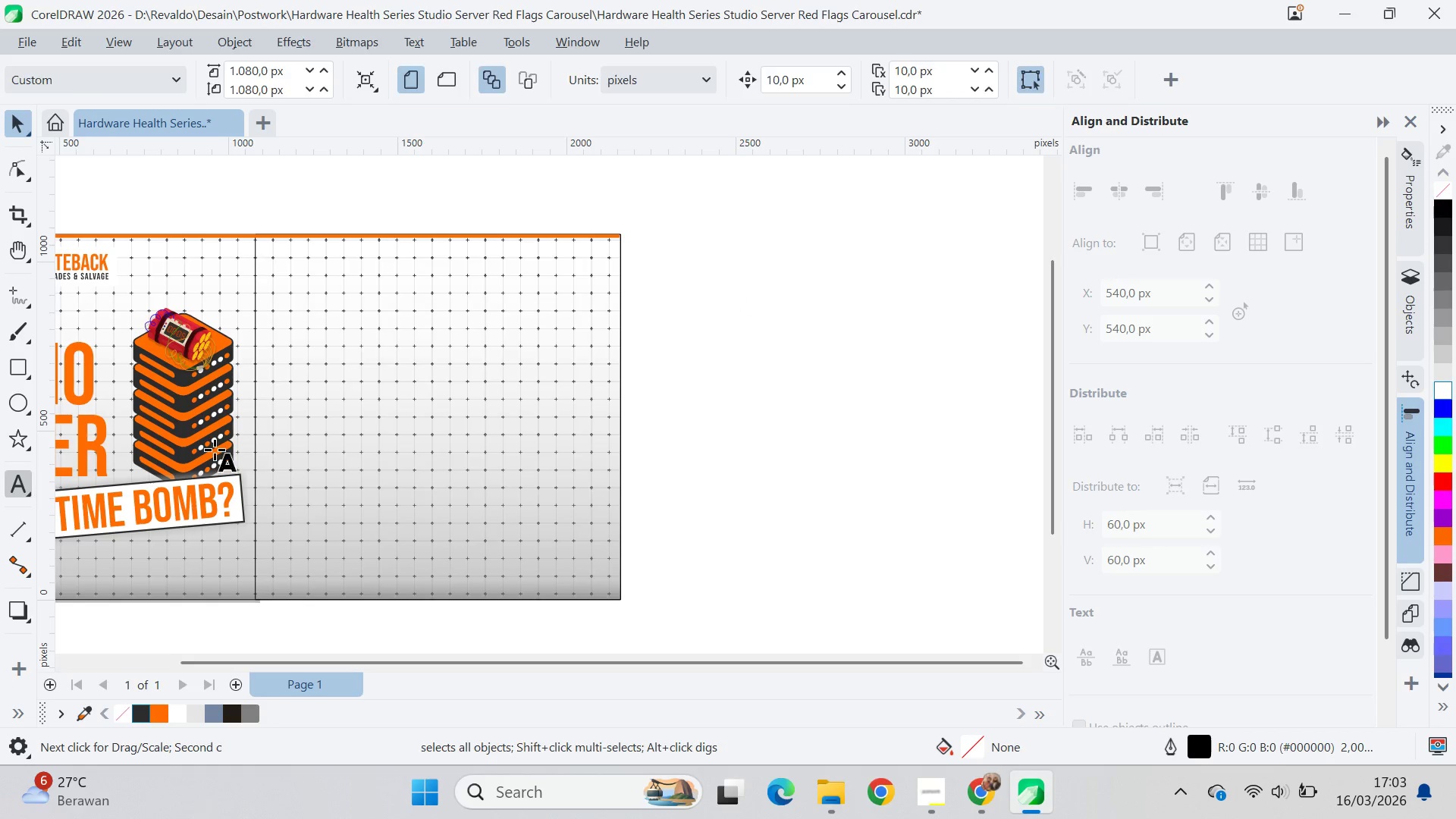 
key(Control+V)
 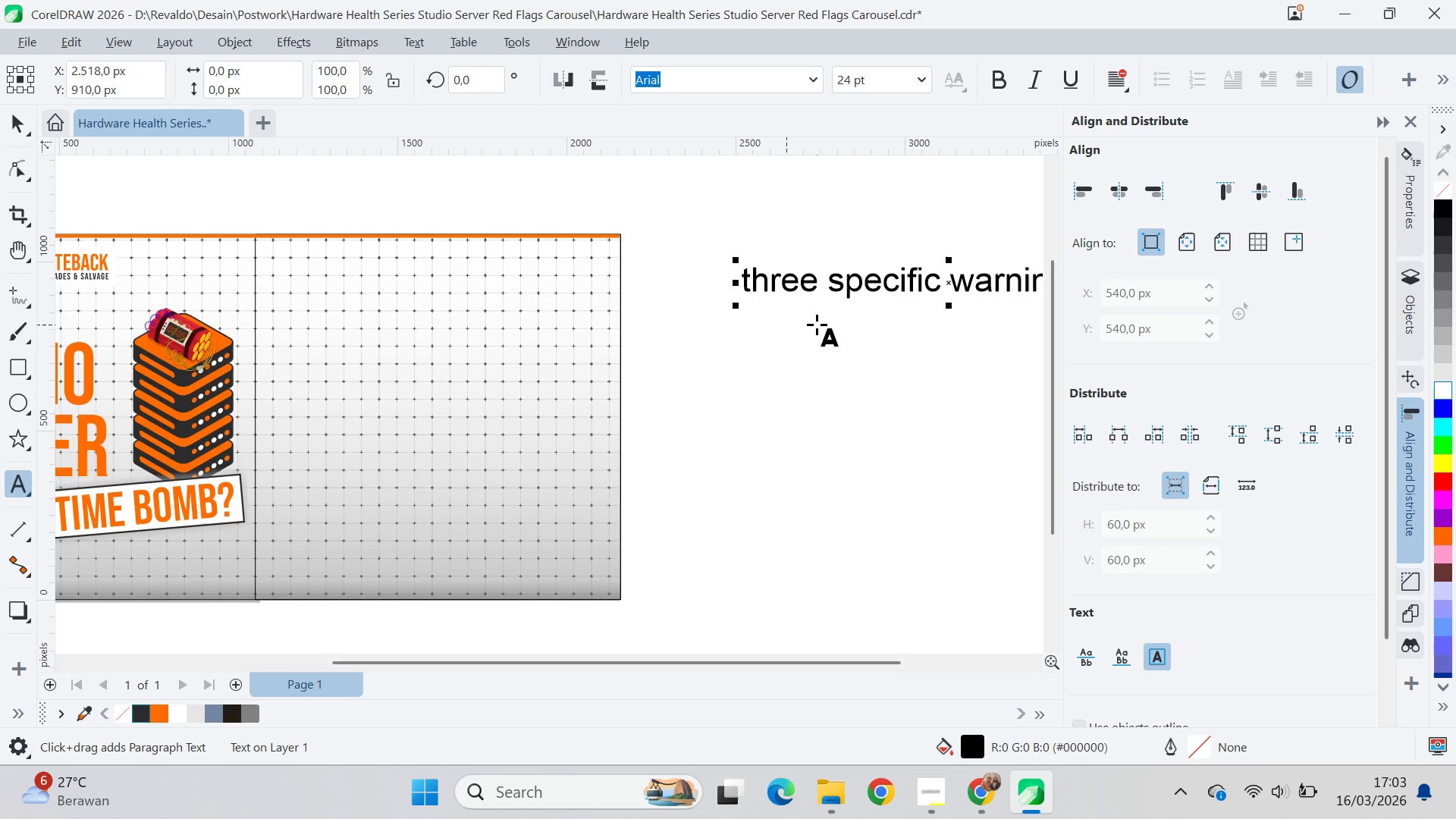 
key(Q)
 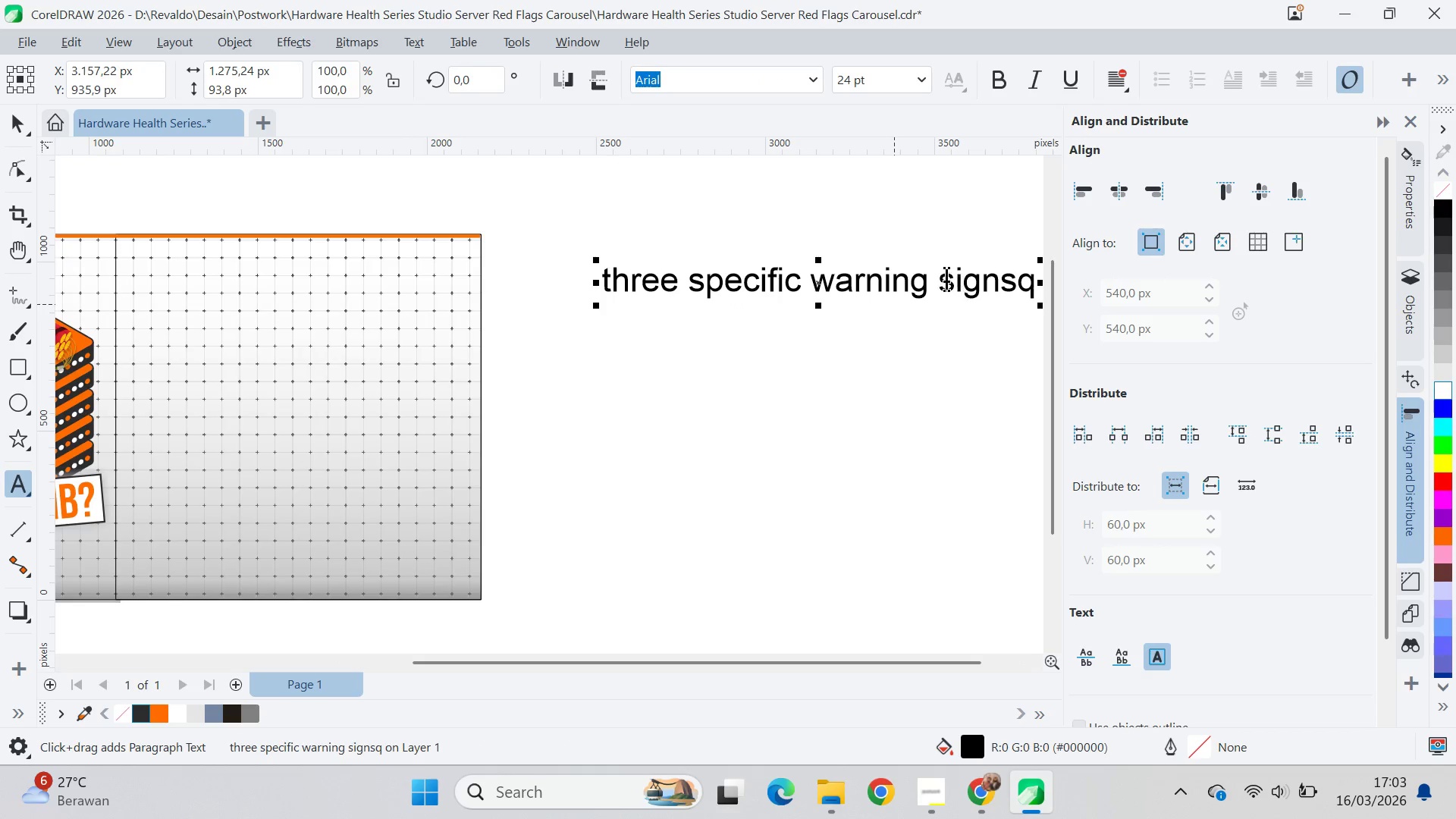 
key(Backspace)
 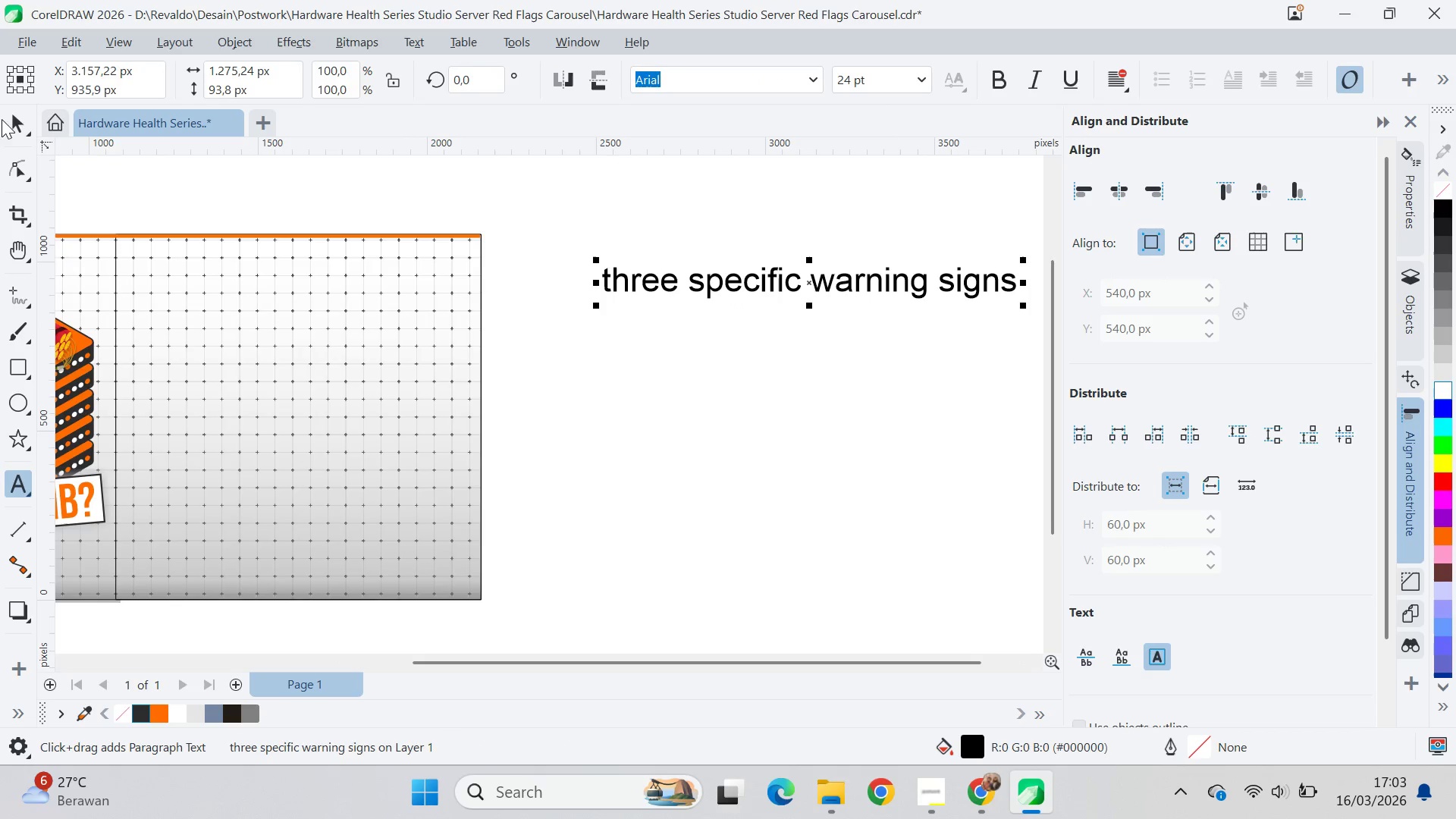 
left_click_drag(start_coordinate=[14, 118], to_coordinate=[15, 122])
 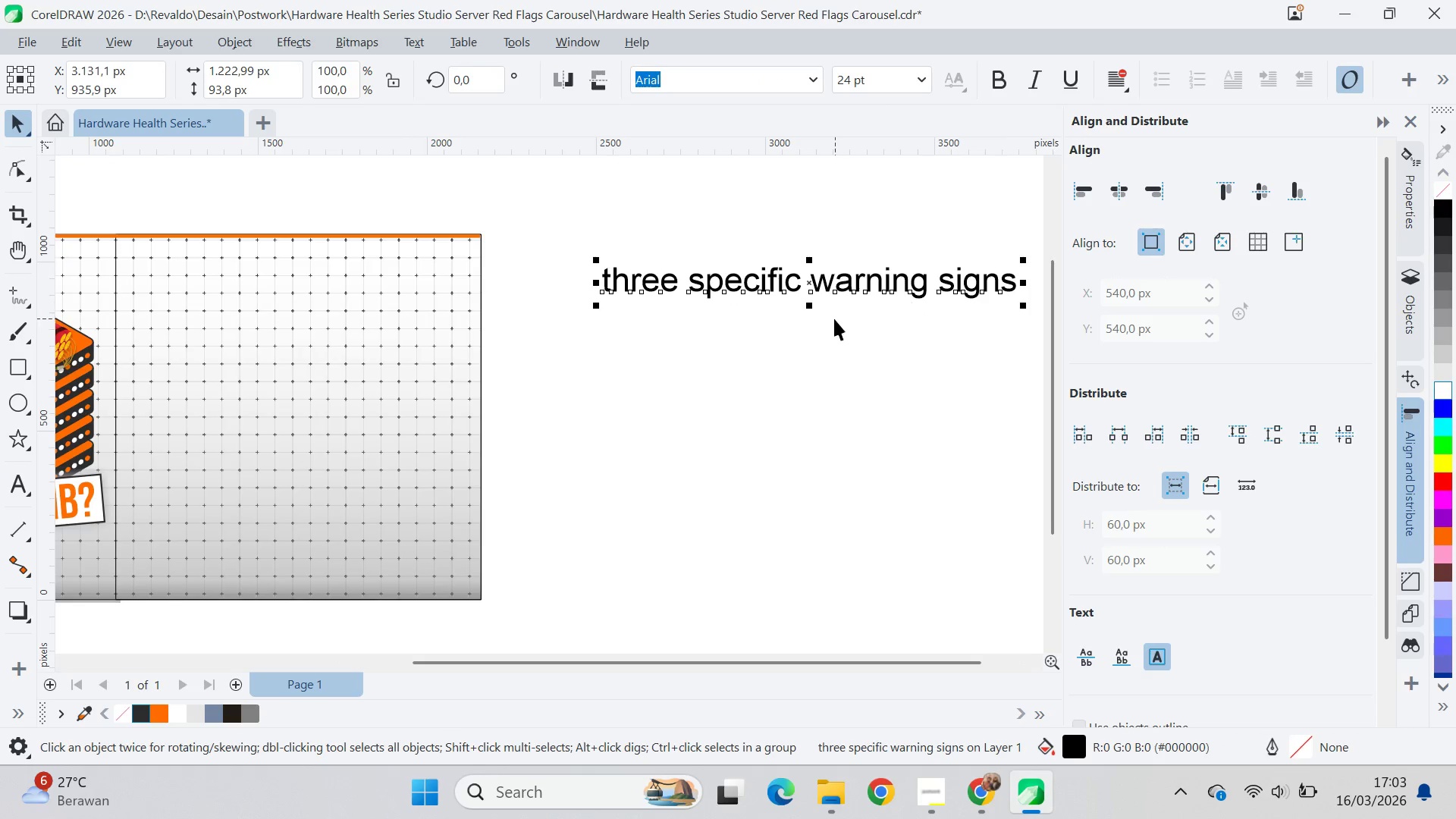 
left_click_drag(start_coordinate=[834, 285], to_coordinate=[763, 259])
 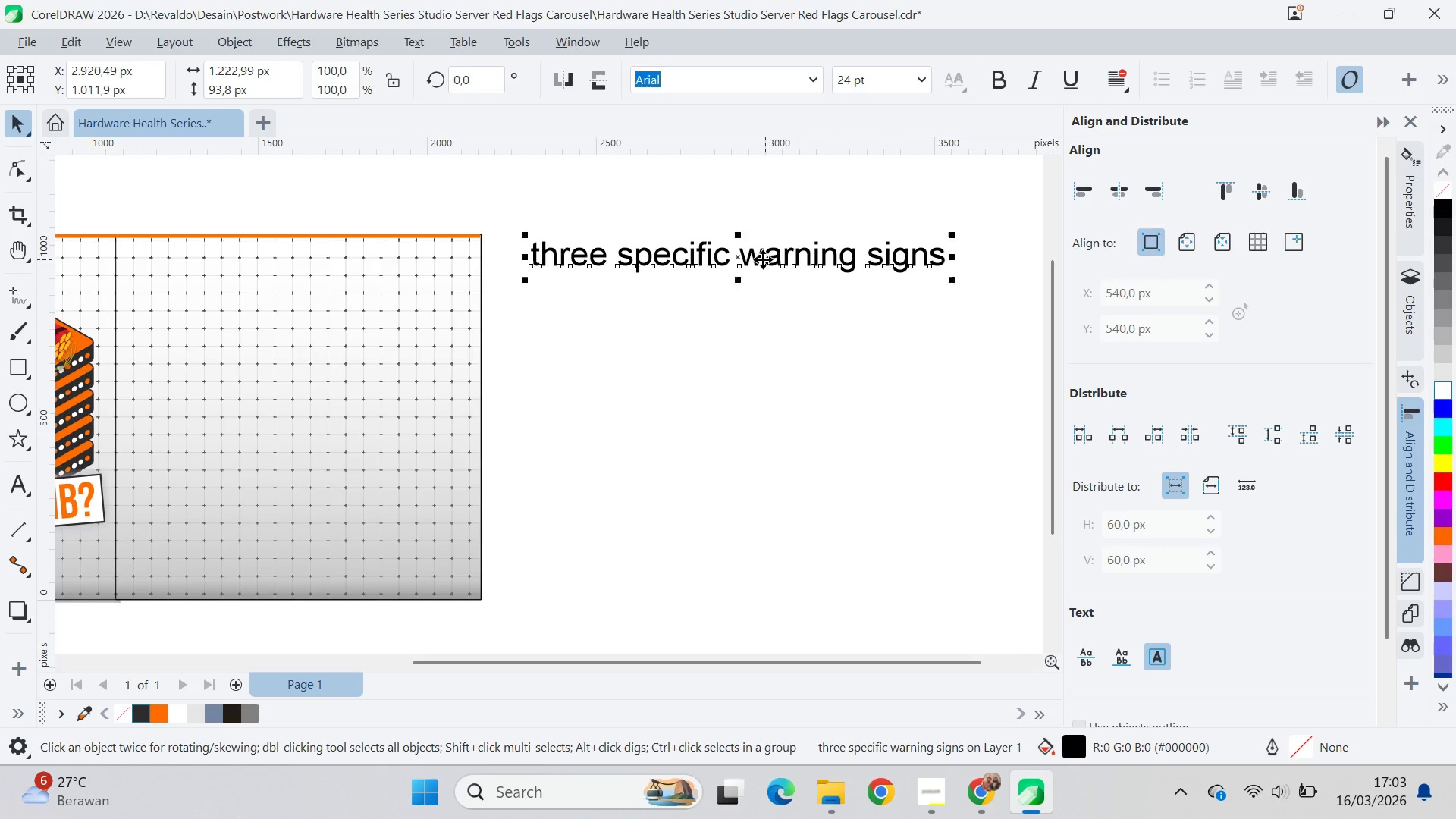 
left_click_drag(start_coordinate=[763, 259], to_coordinate=[770, 308])
 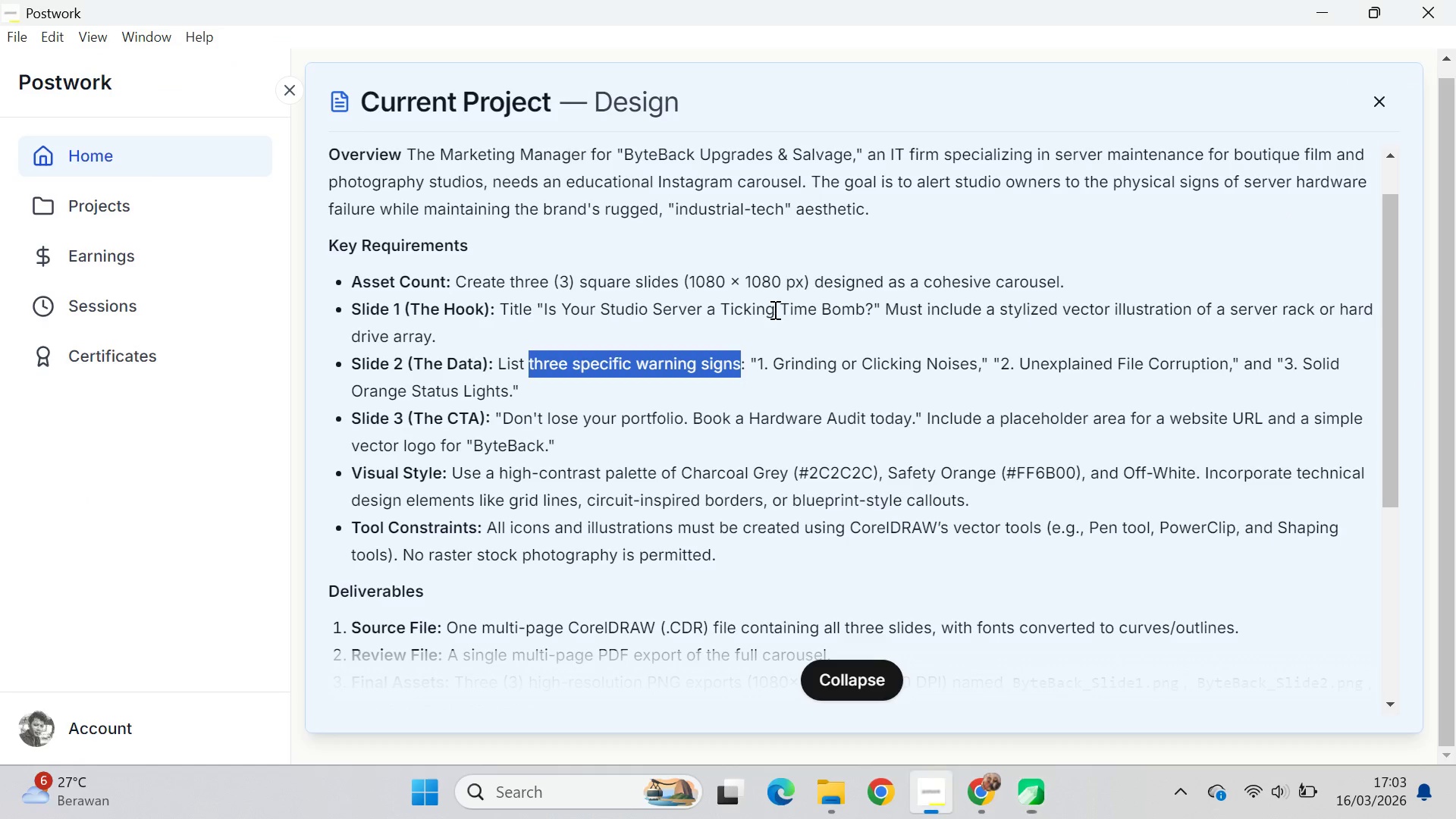 
hold_key(key=ShiftLeft, duration=0.52)
left_click([770, 308])
 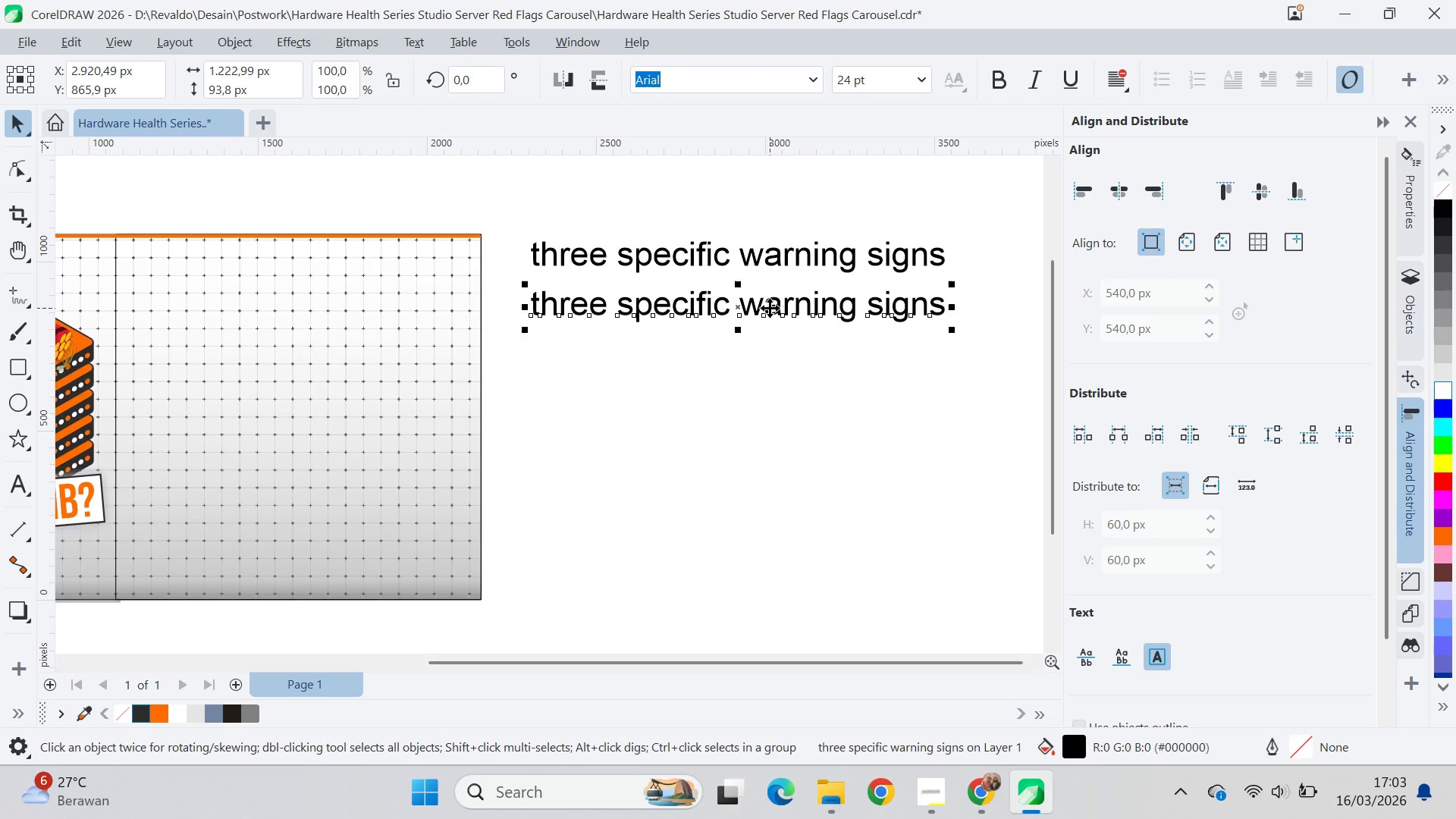 
right_click([770, 308])
 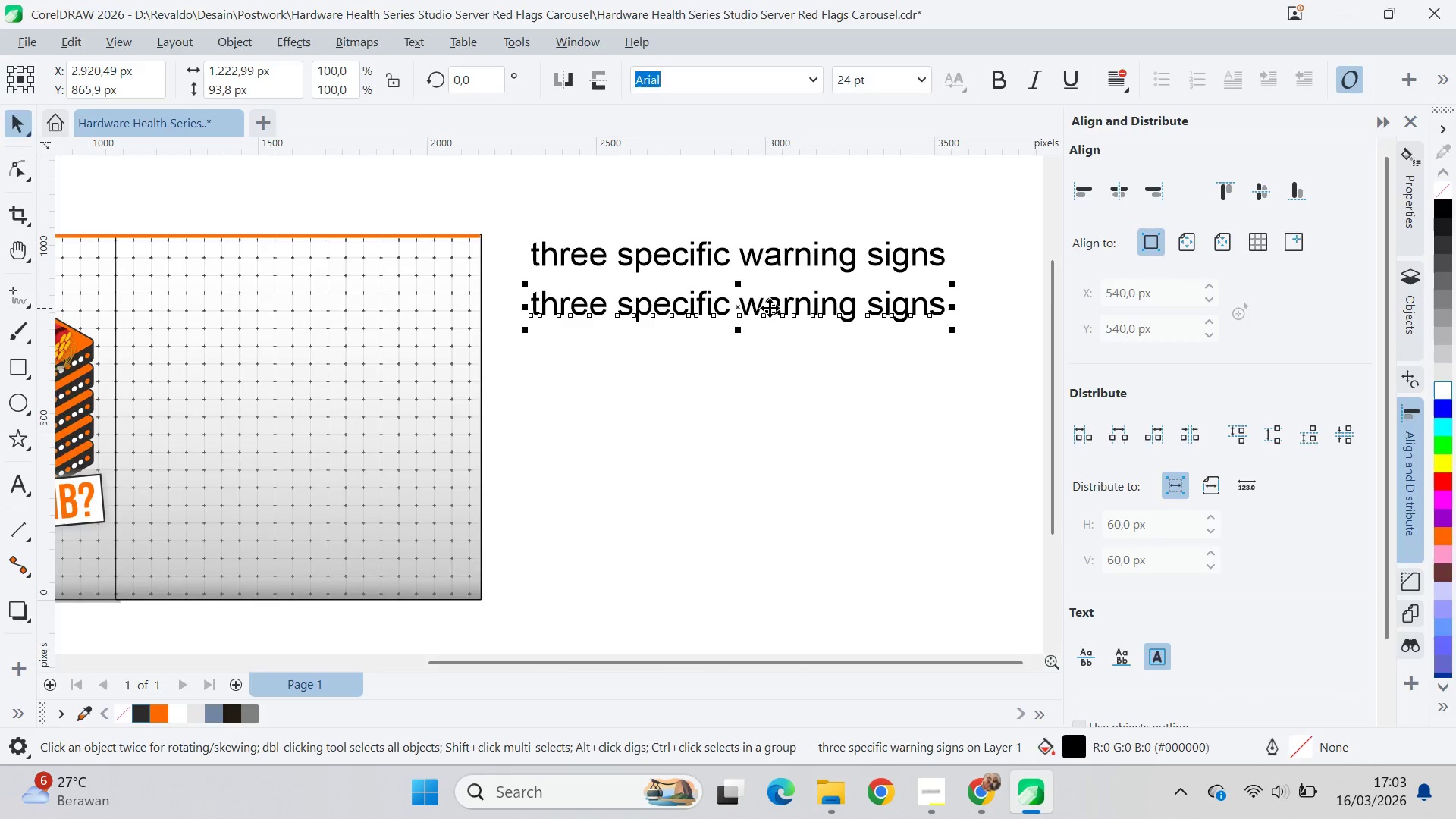 
key(Alt+AltLeft)
 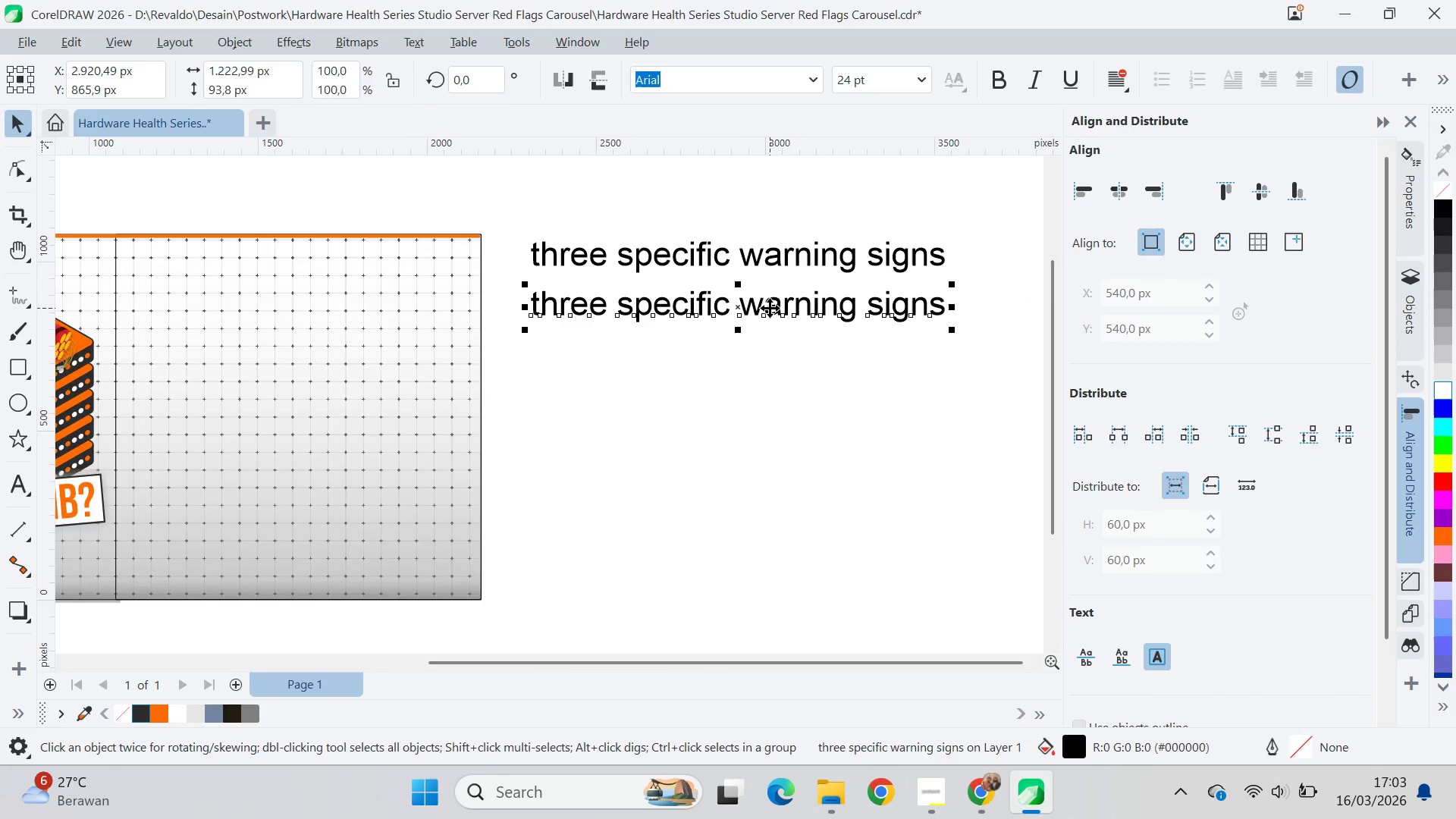 
key(Alt+Tab)